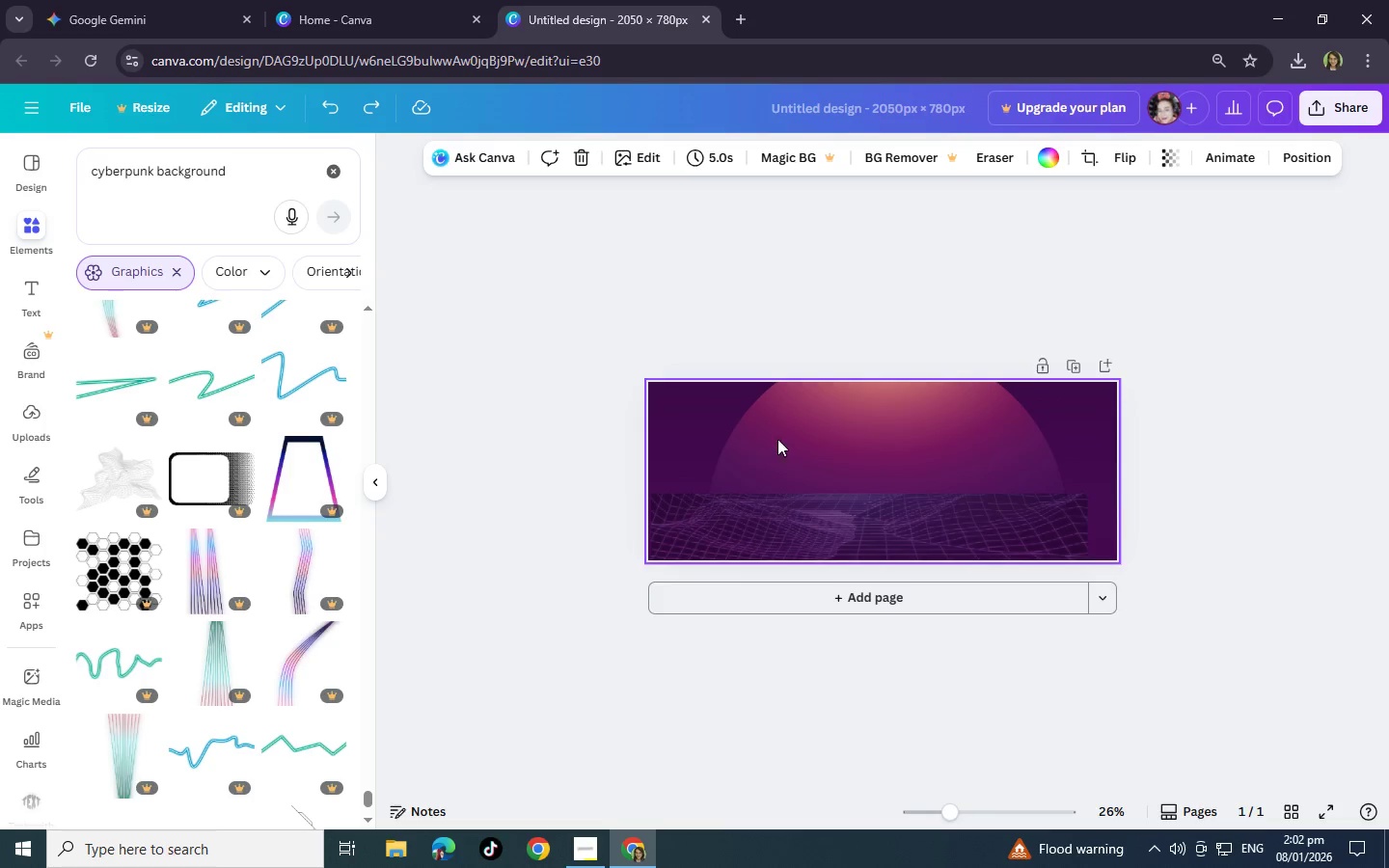 
left_click_drag(start_coordinate=[797, 434], to_coordinate=[1103, 448])
 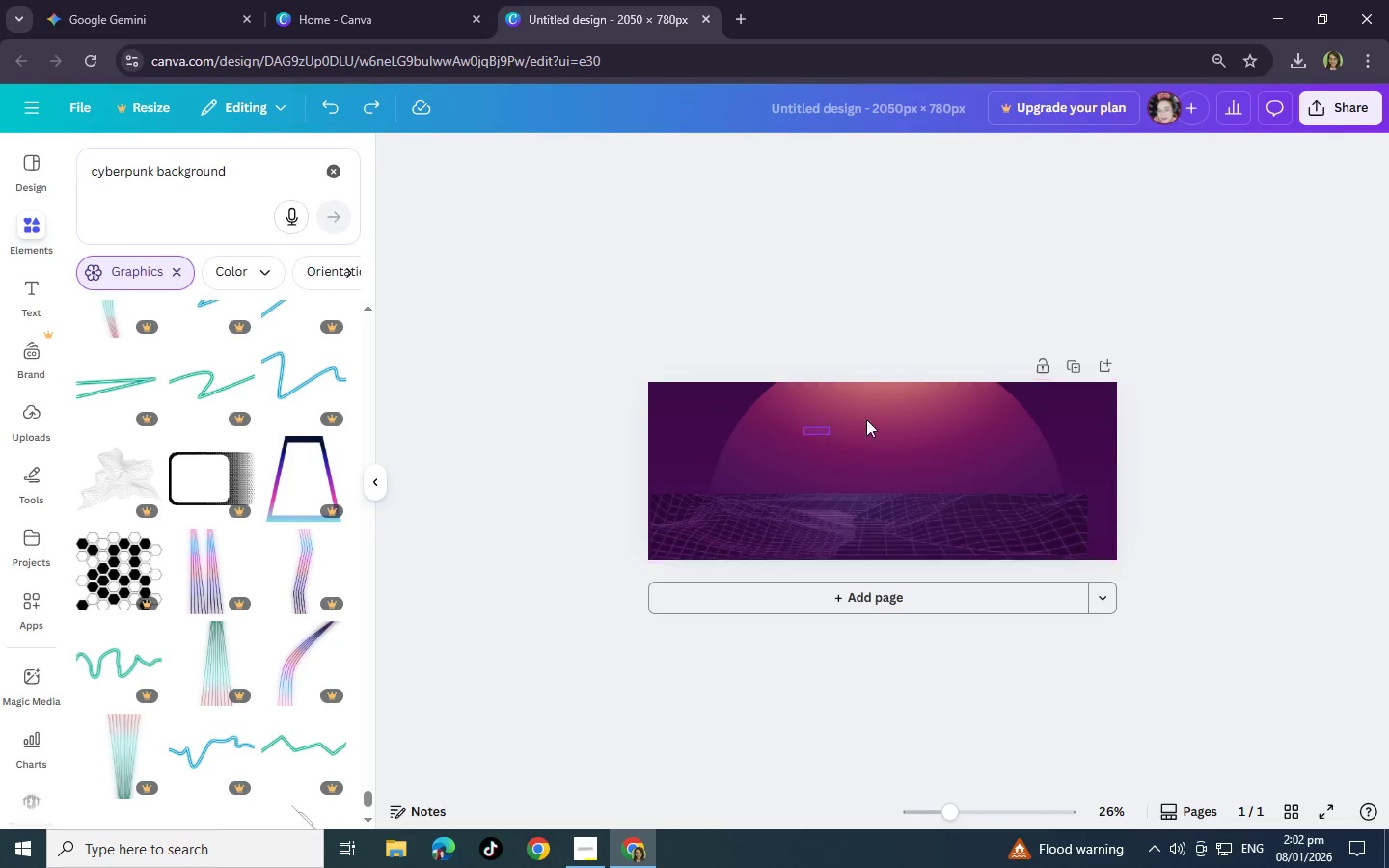 
left_click_drag(start_coordinate=[803, 436], to_coordinate=[1019, 388])
 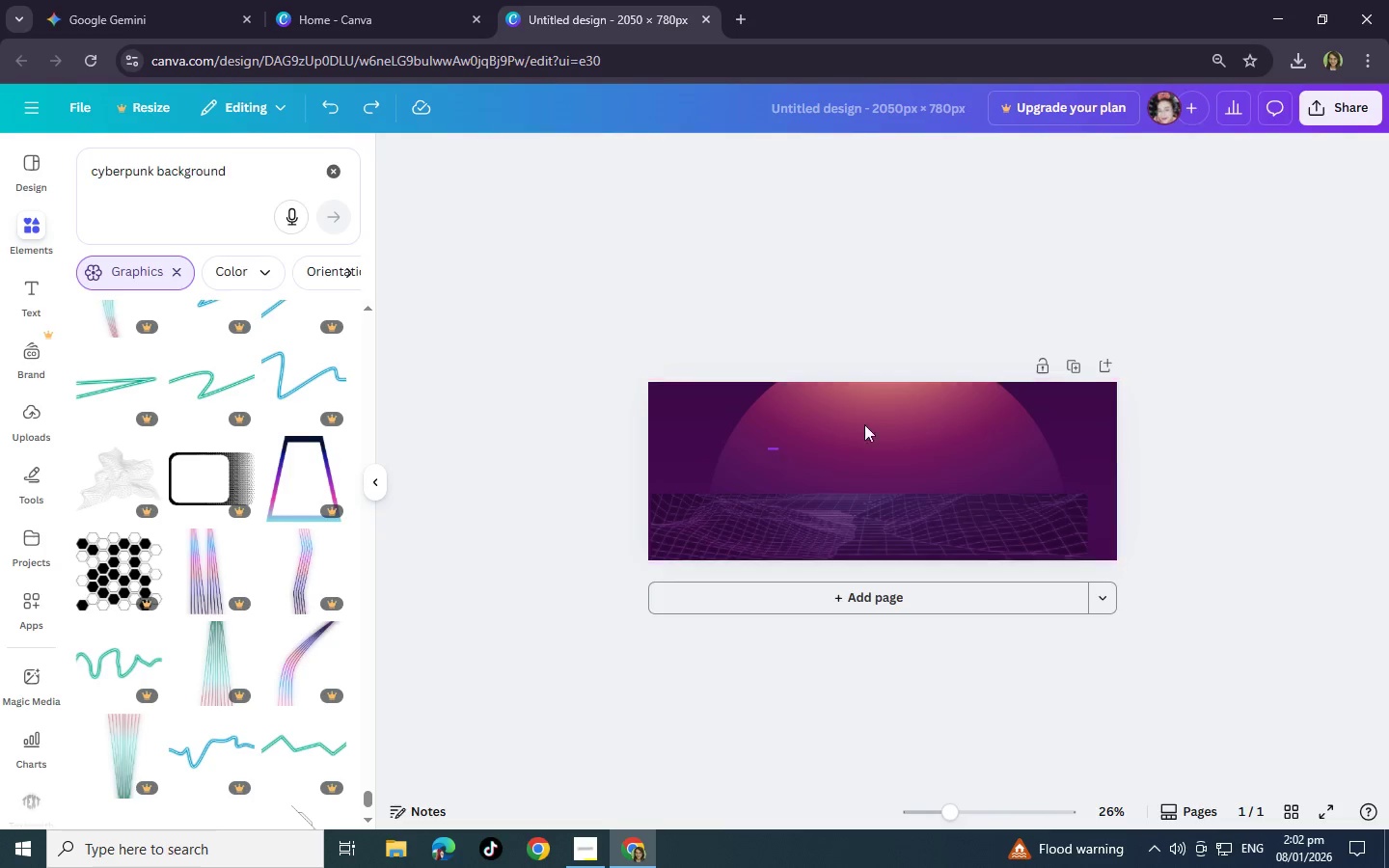 
left_click_drag(start_coordinate=[768, 448], to_coordinate=[921, 398])
 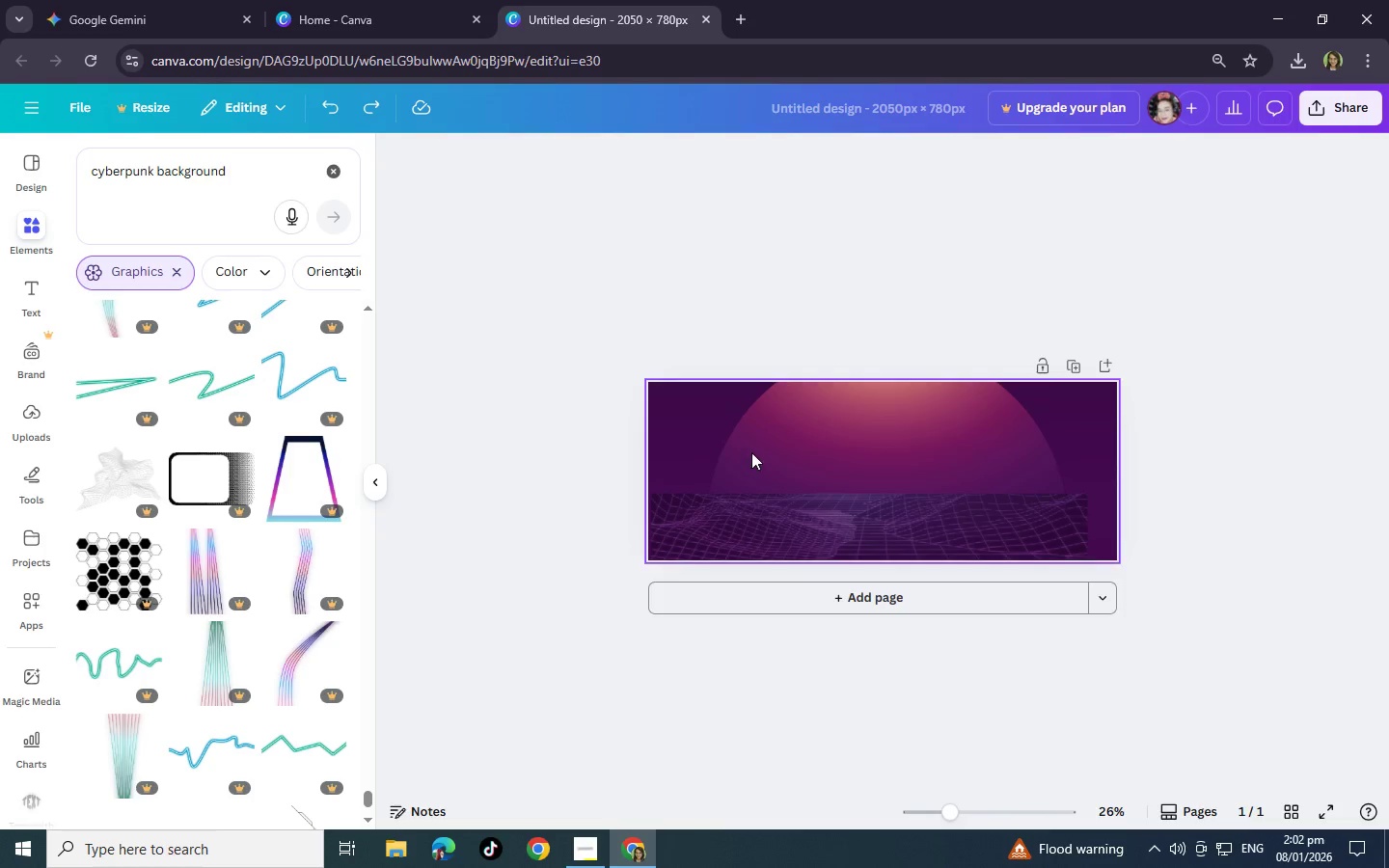 
left_click_drag(start_coordinate=[765, 448], to_coordinate=[994, 478])
 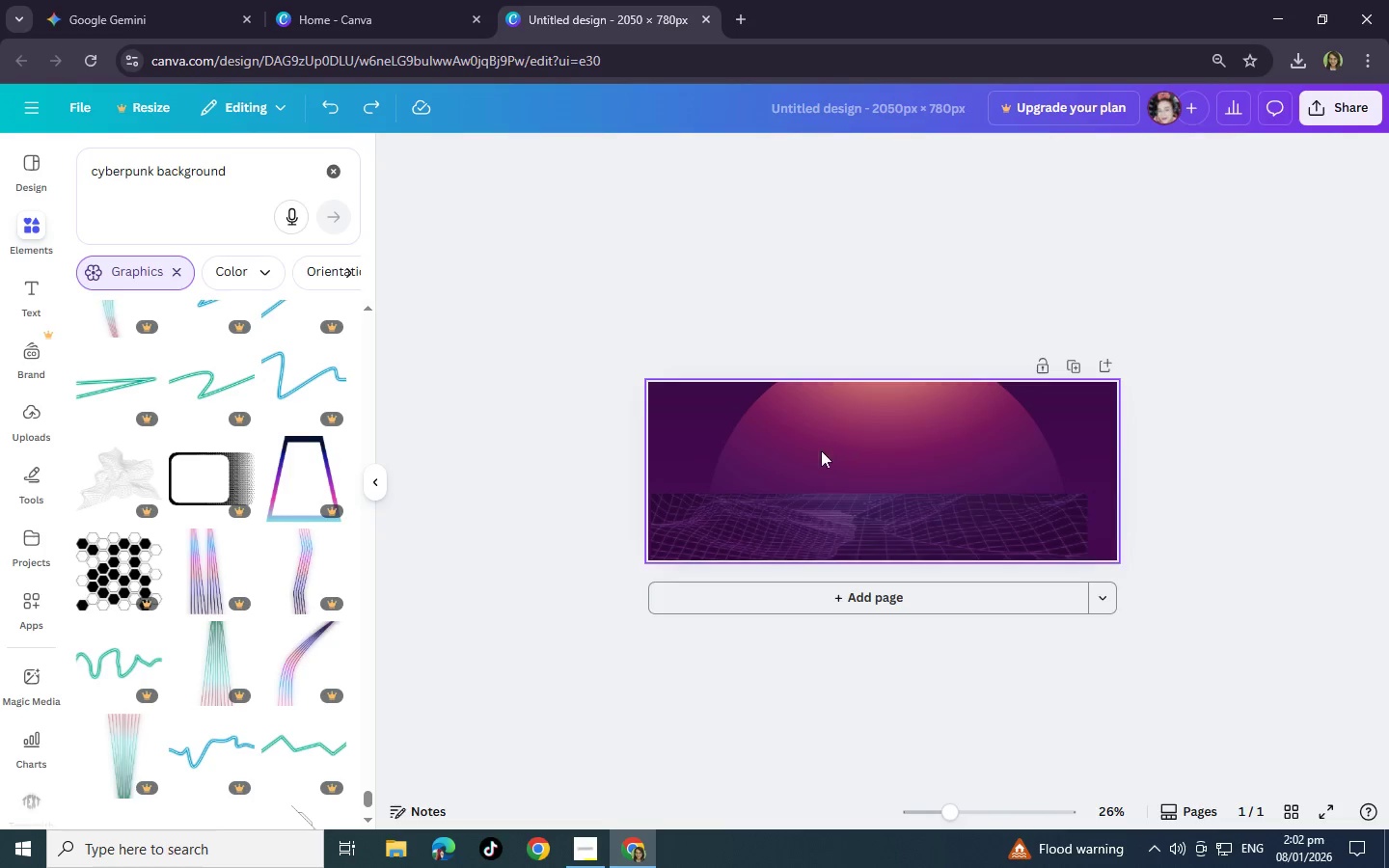 
left_click_drag(start_coordinate=[821, 450], to_coordinate=[1318, 441])
 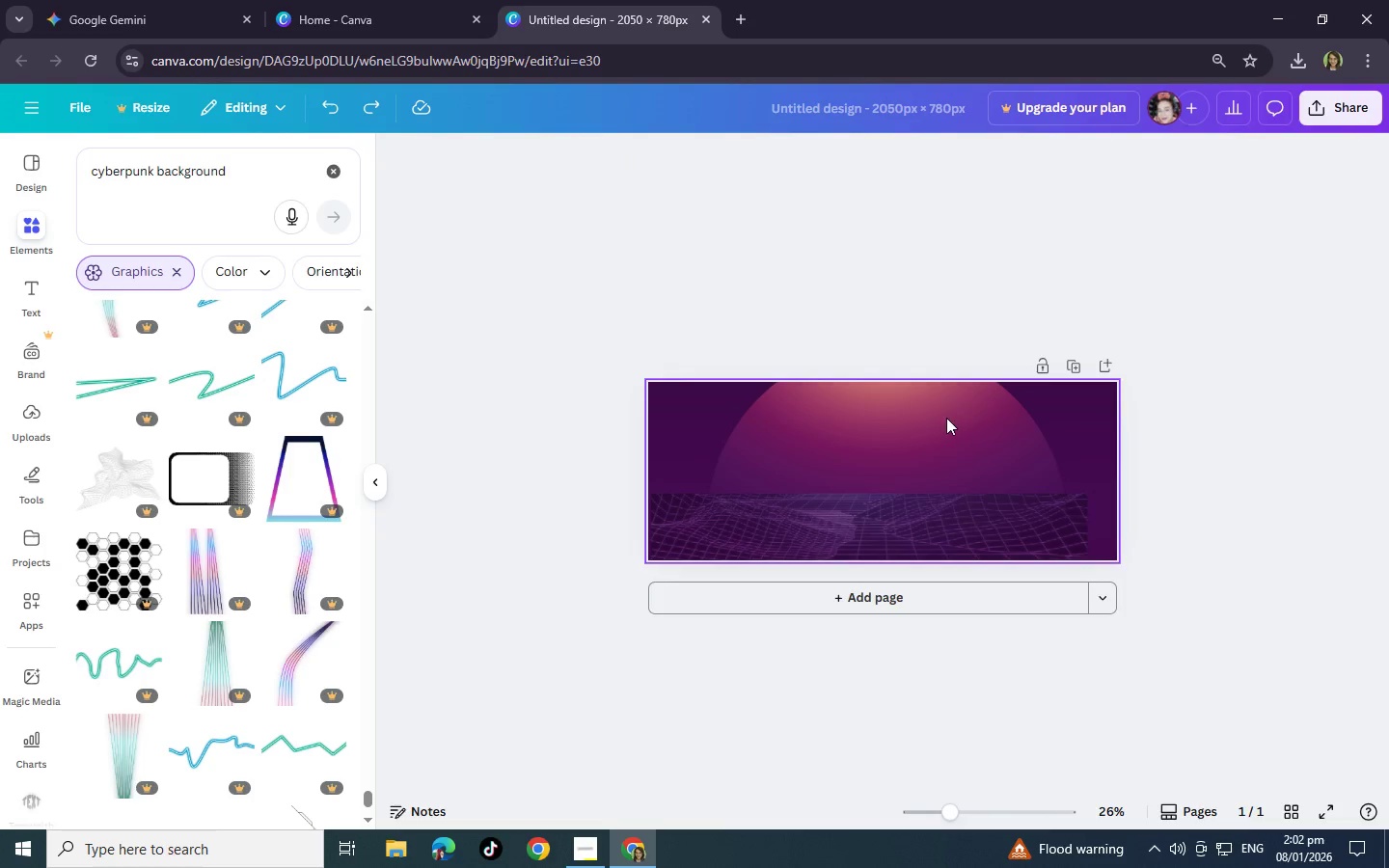 
left_click([946, 418])
 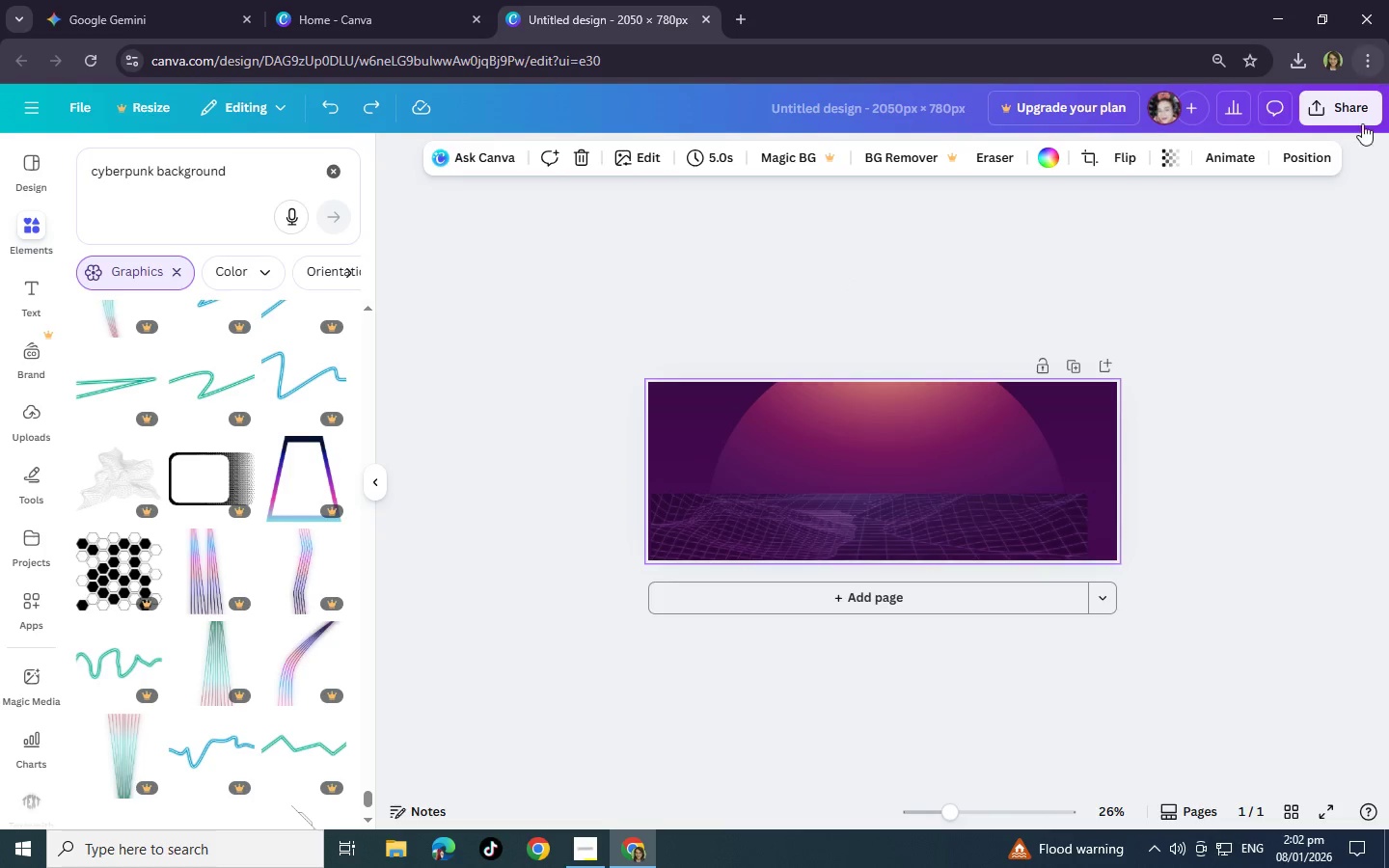 
left_click([1313, 153])
 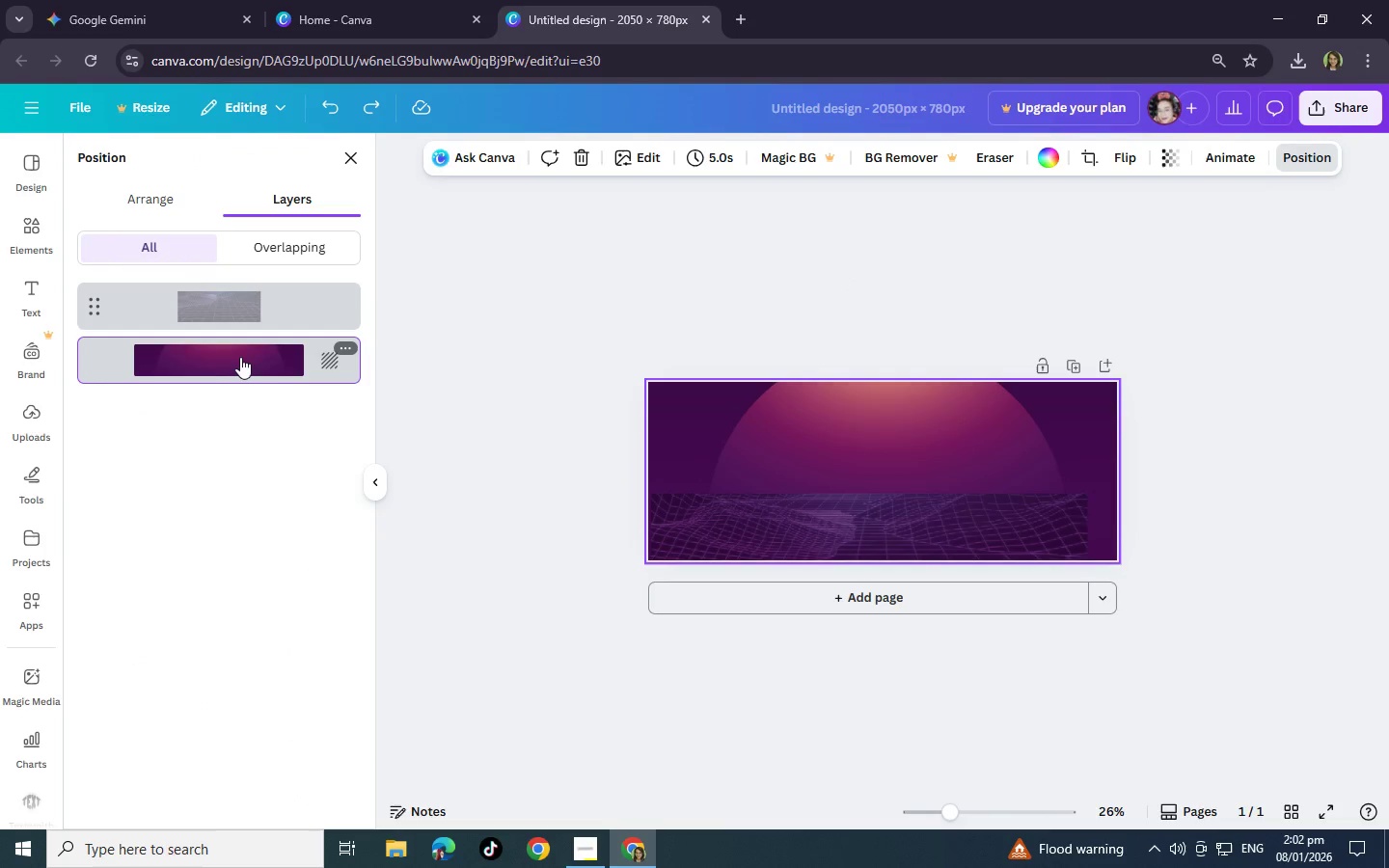 
left_click([240, 356])
 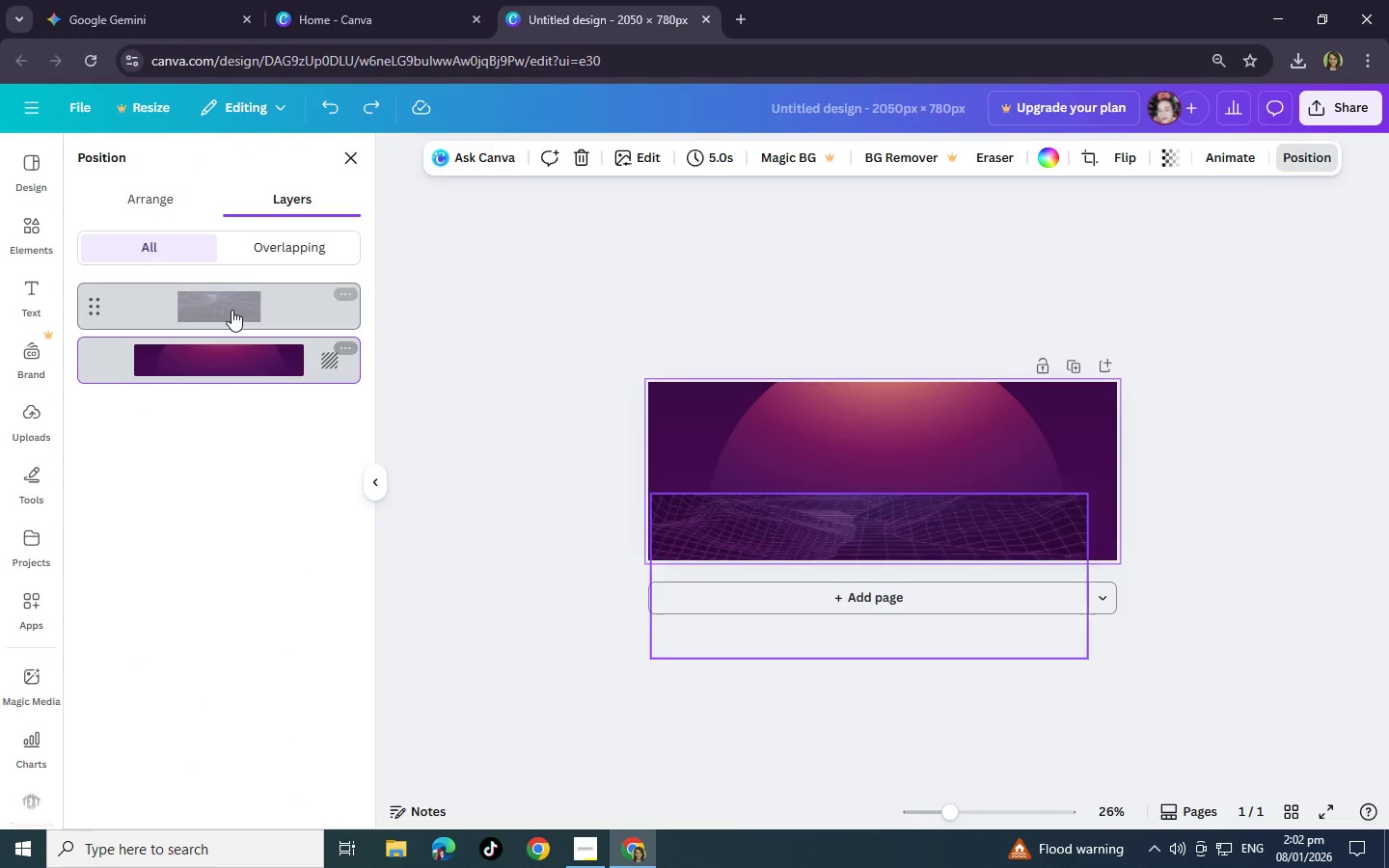 
left_click([232, 310])
 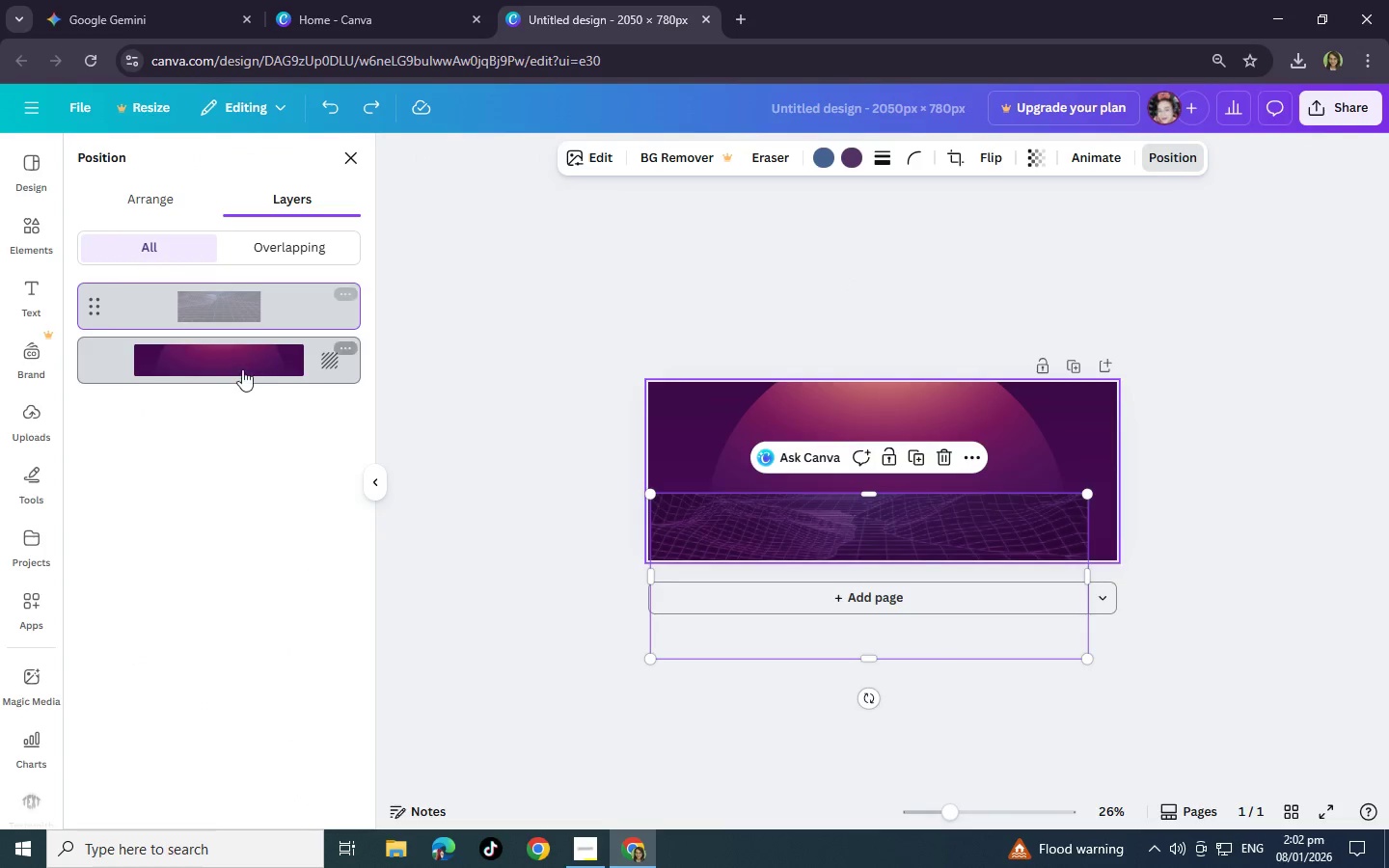 
left_click([242, 370])
 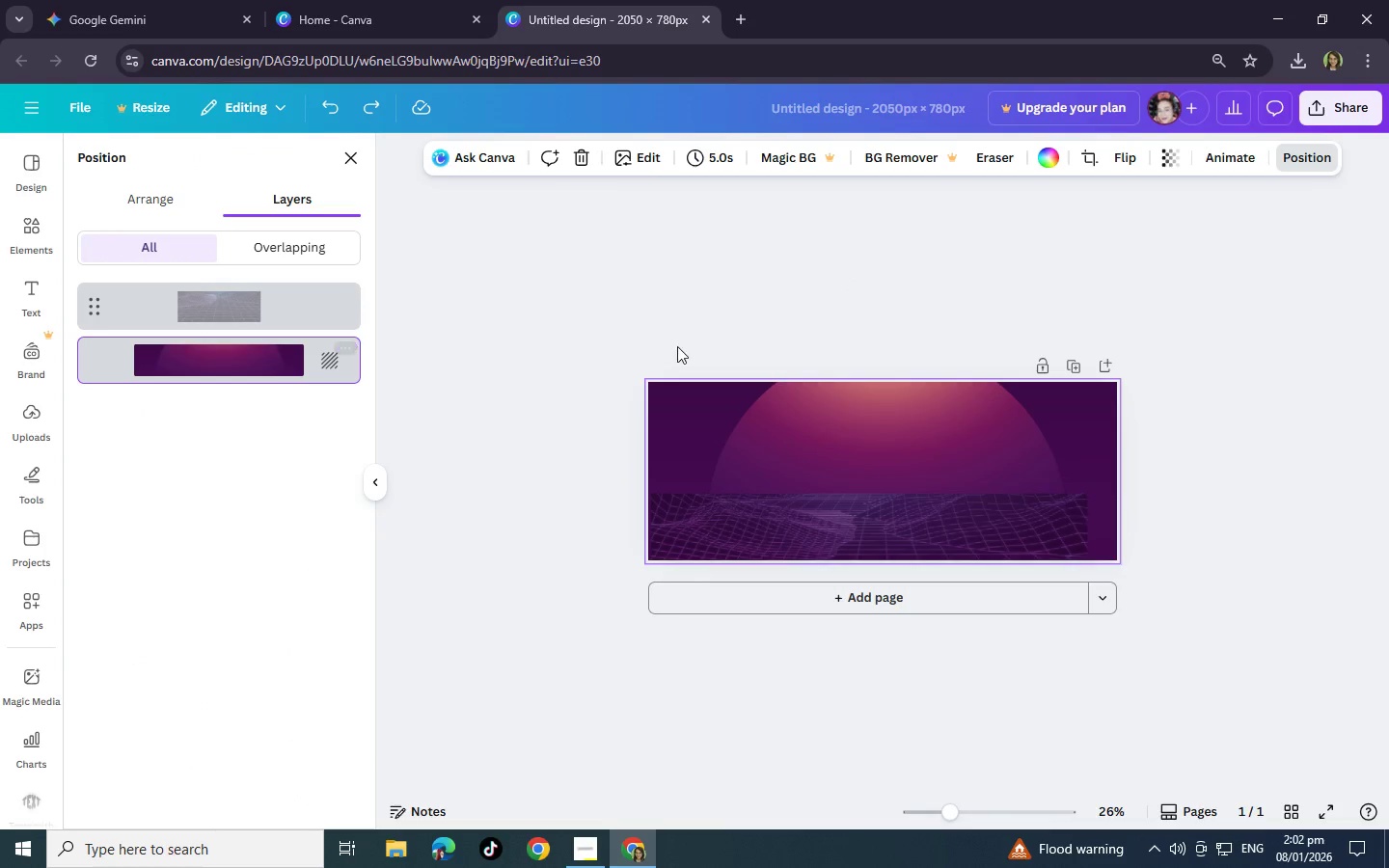 
right_click([909, 424])
 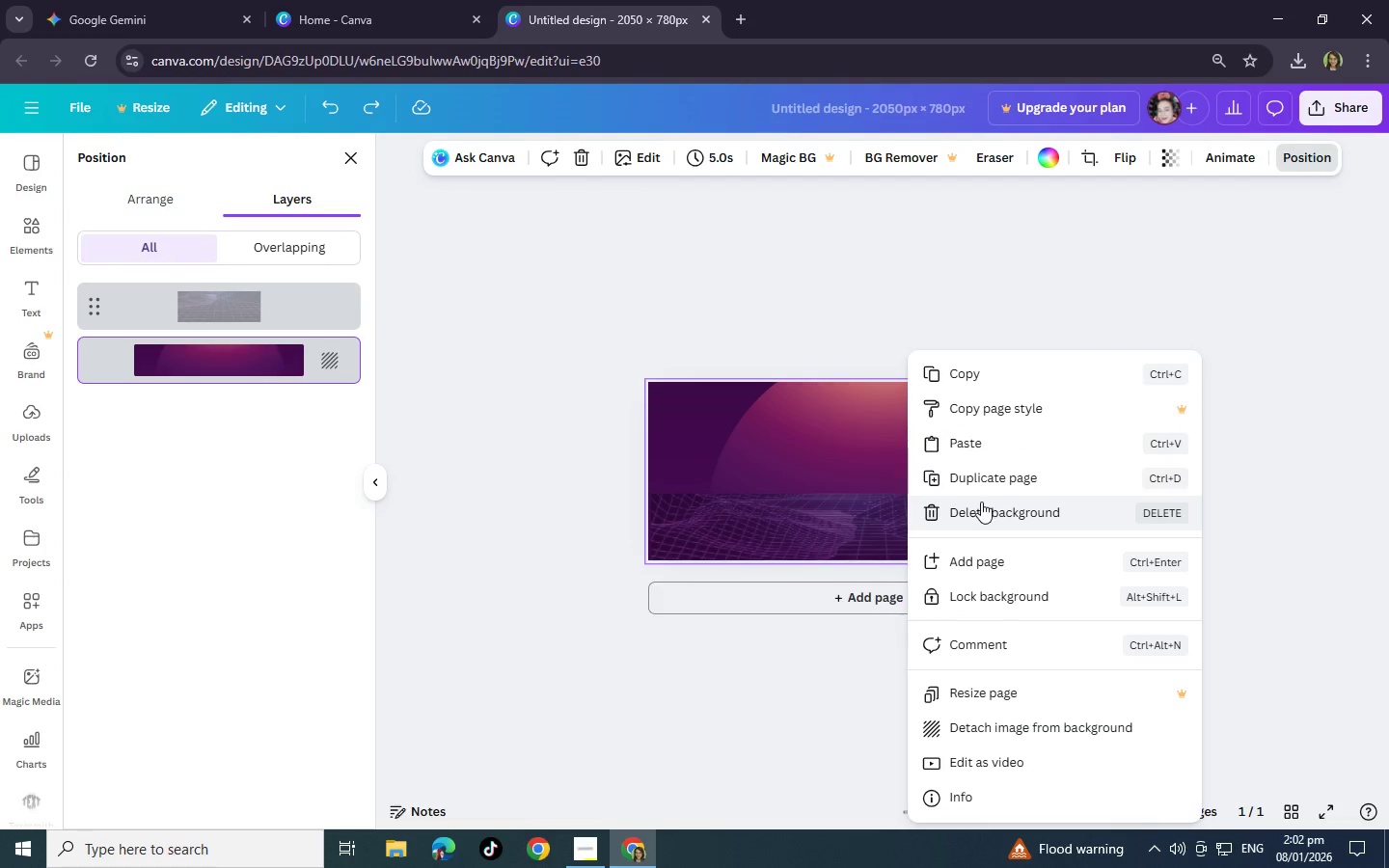 
left_click([981, 505])
 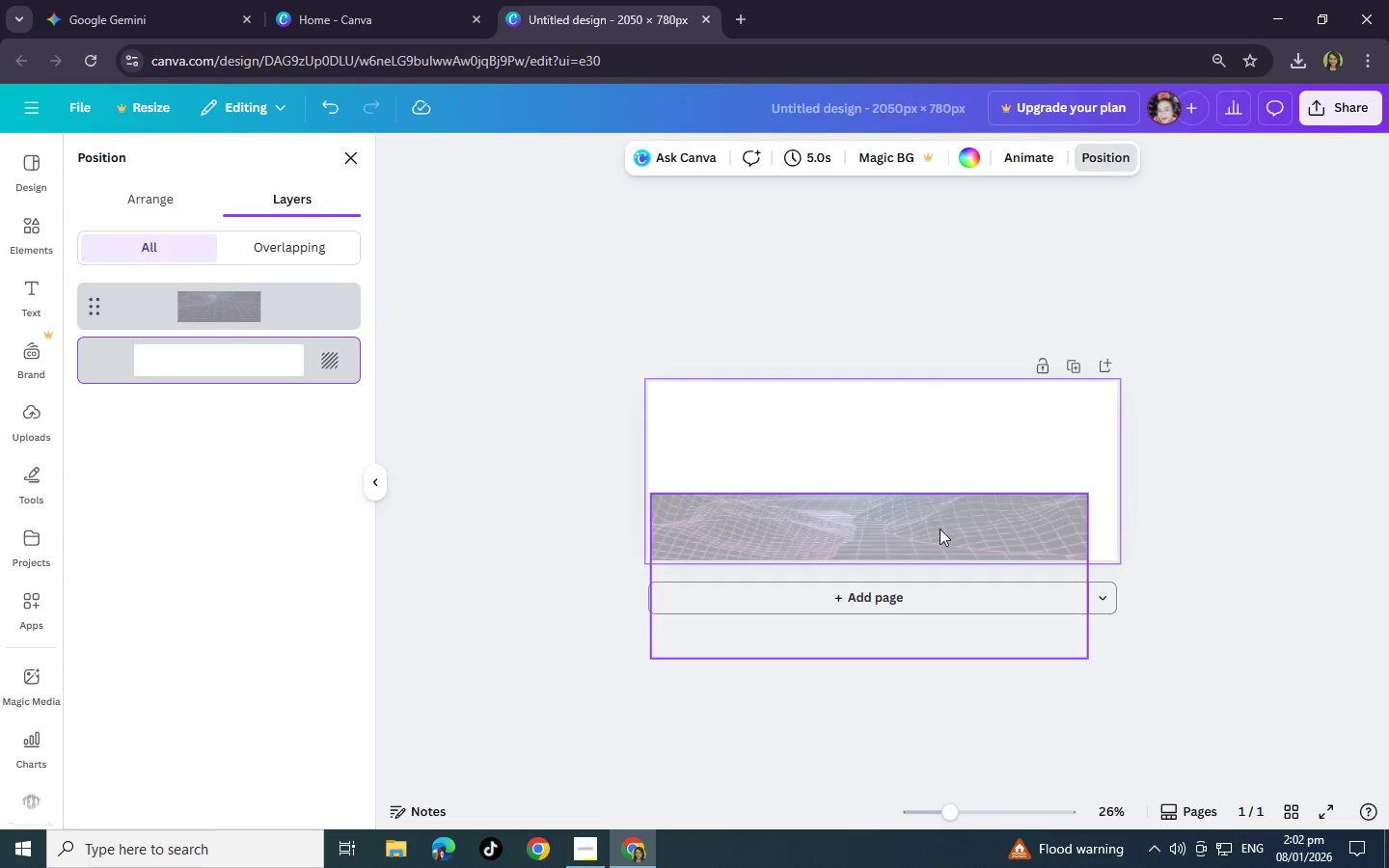 
left_click_drag(start_coordinate=[940, 529], to_coordinate=[964, 526])
 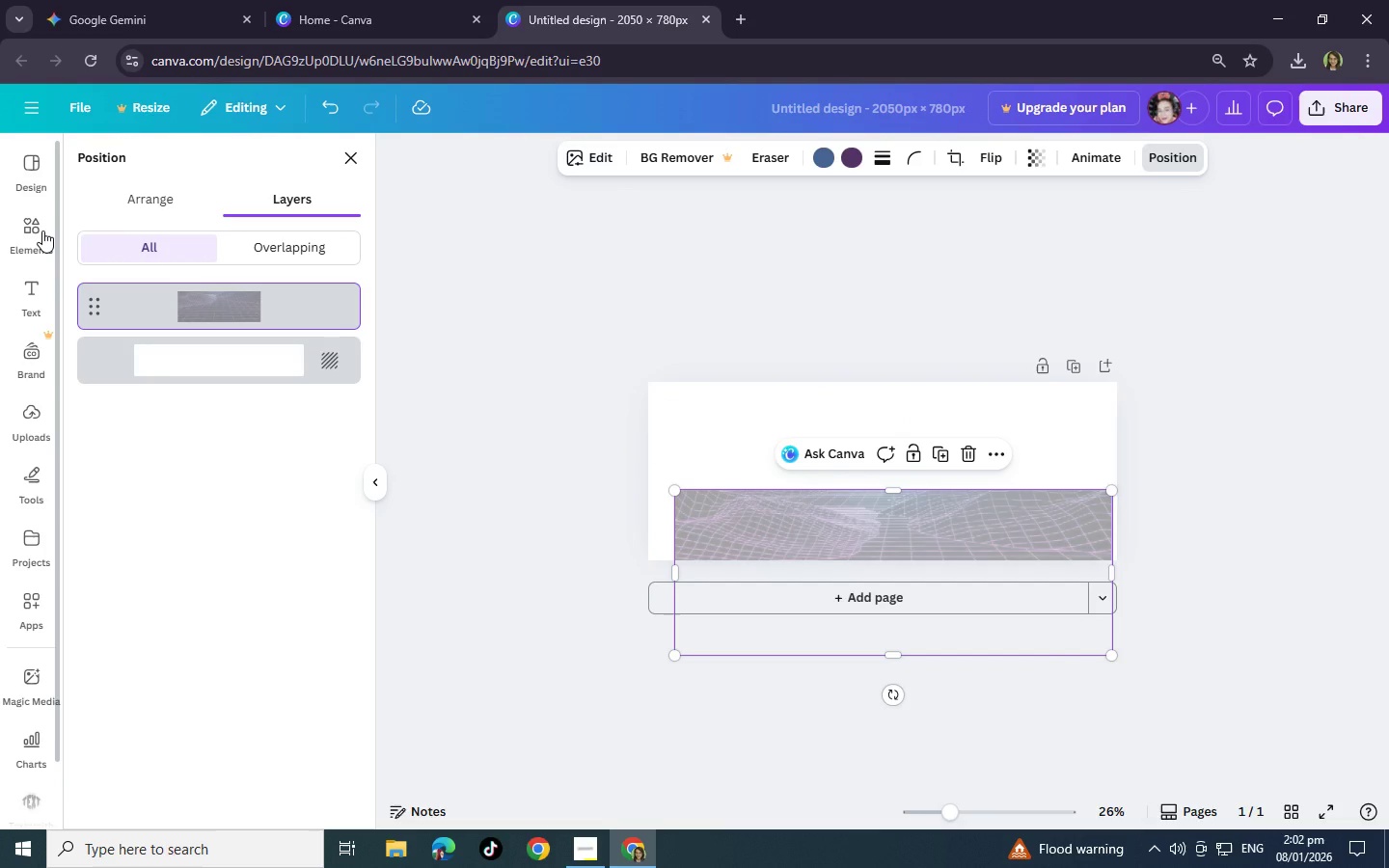 
left_click([42, 231])
 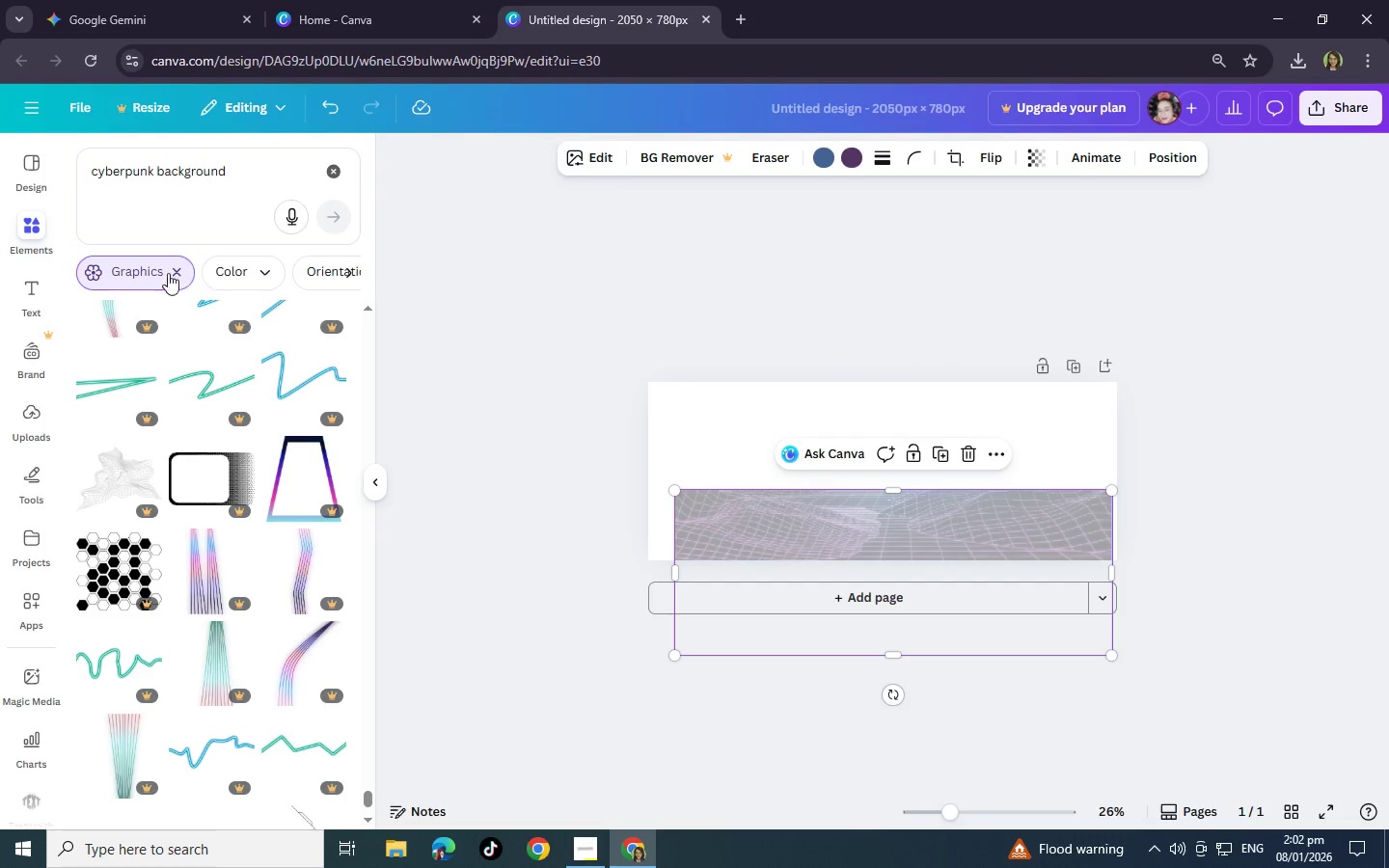 
scroll: coordinate [195, 443], scroll_direction: up, amount: 1.0
 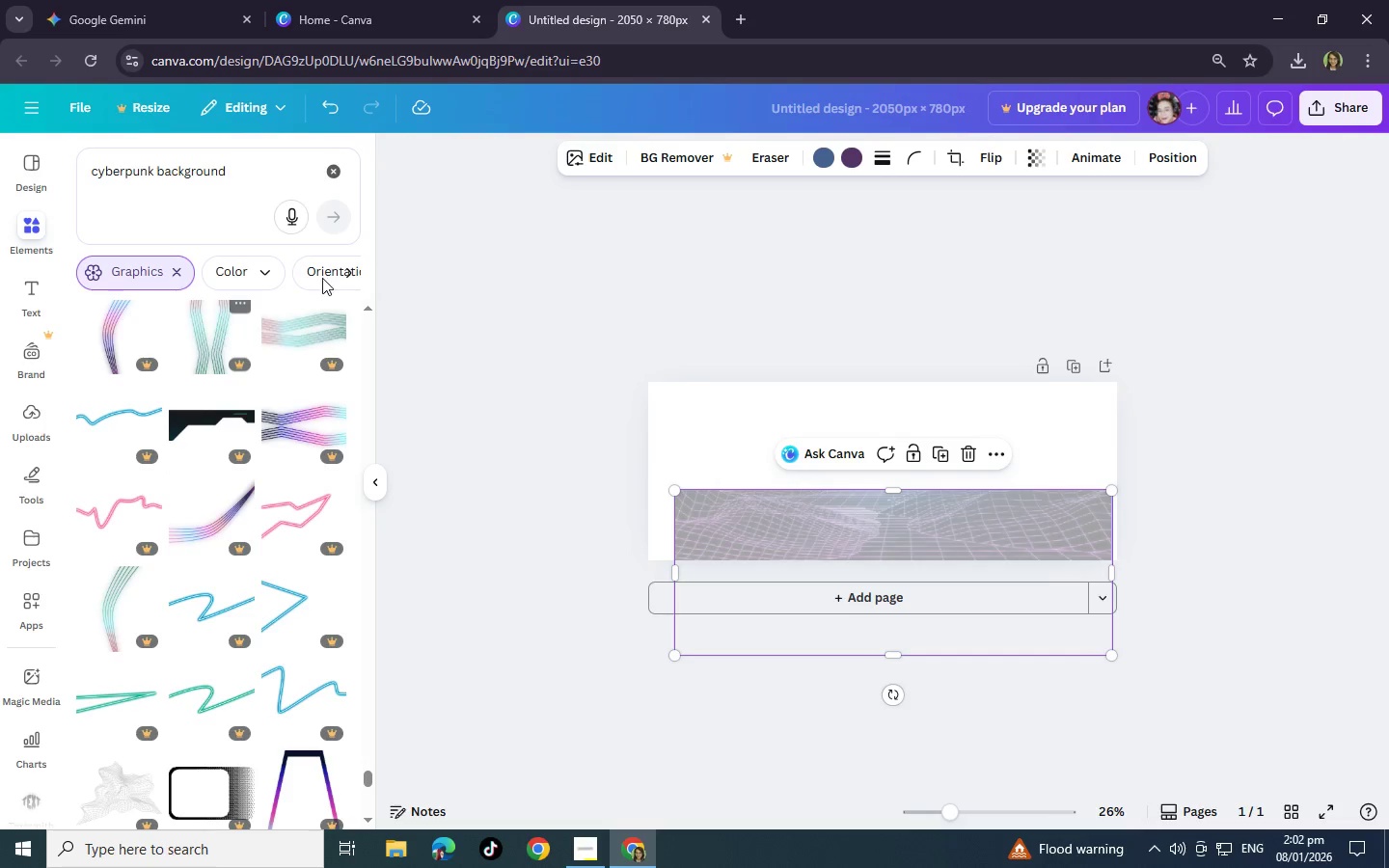 
left_click_drag(start_coordinate=[994, 526], to_coordinate=[991, 483])
 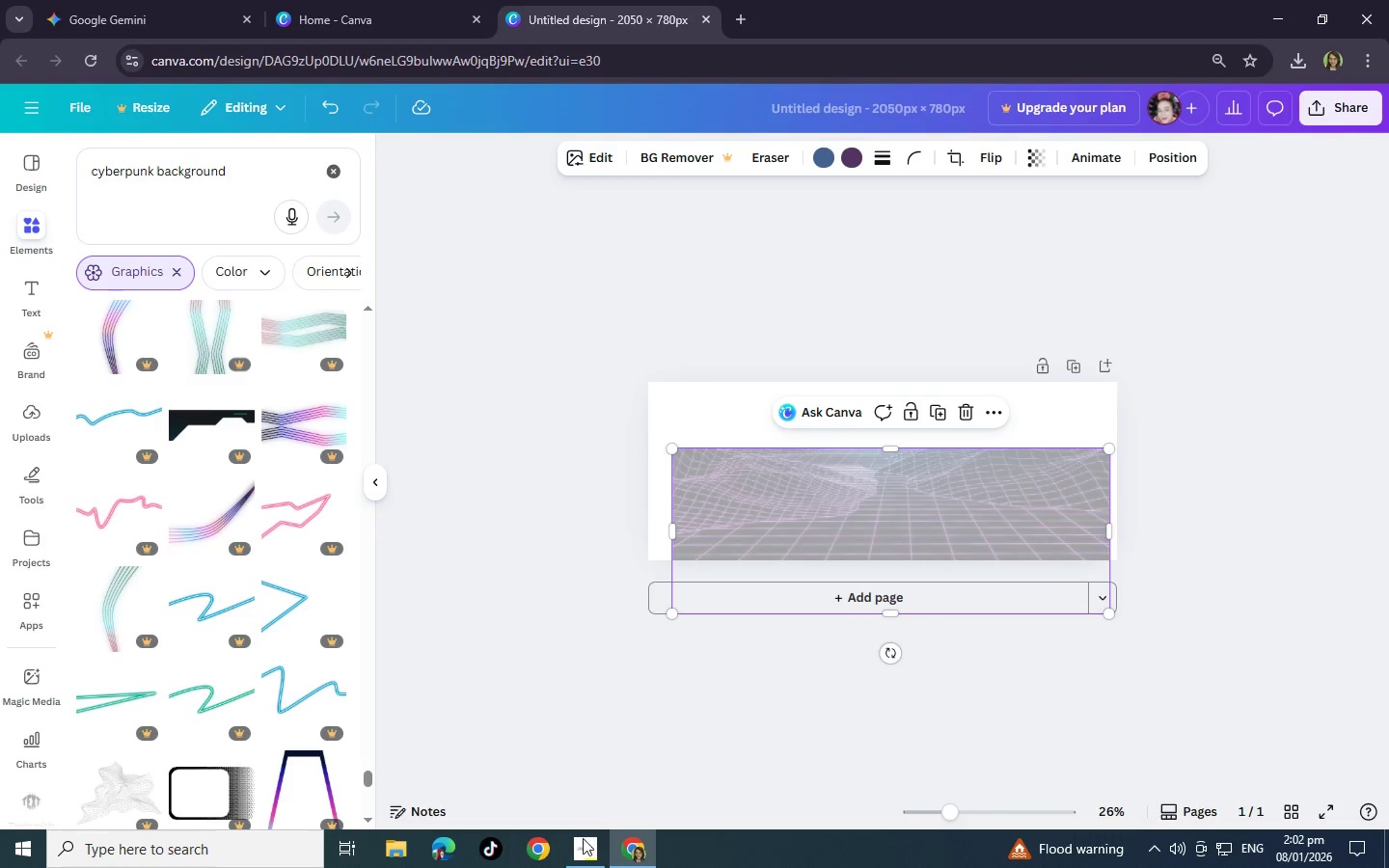 
left_click([571, 844])